 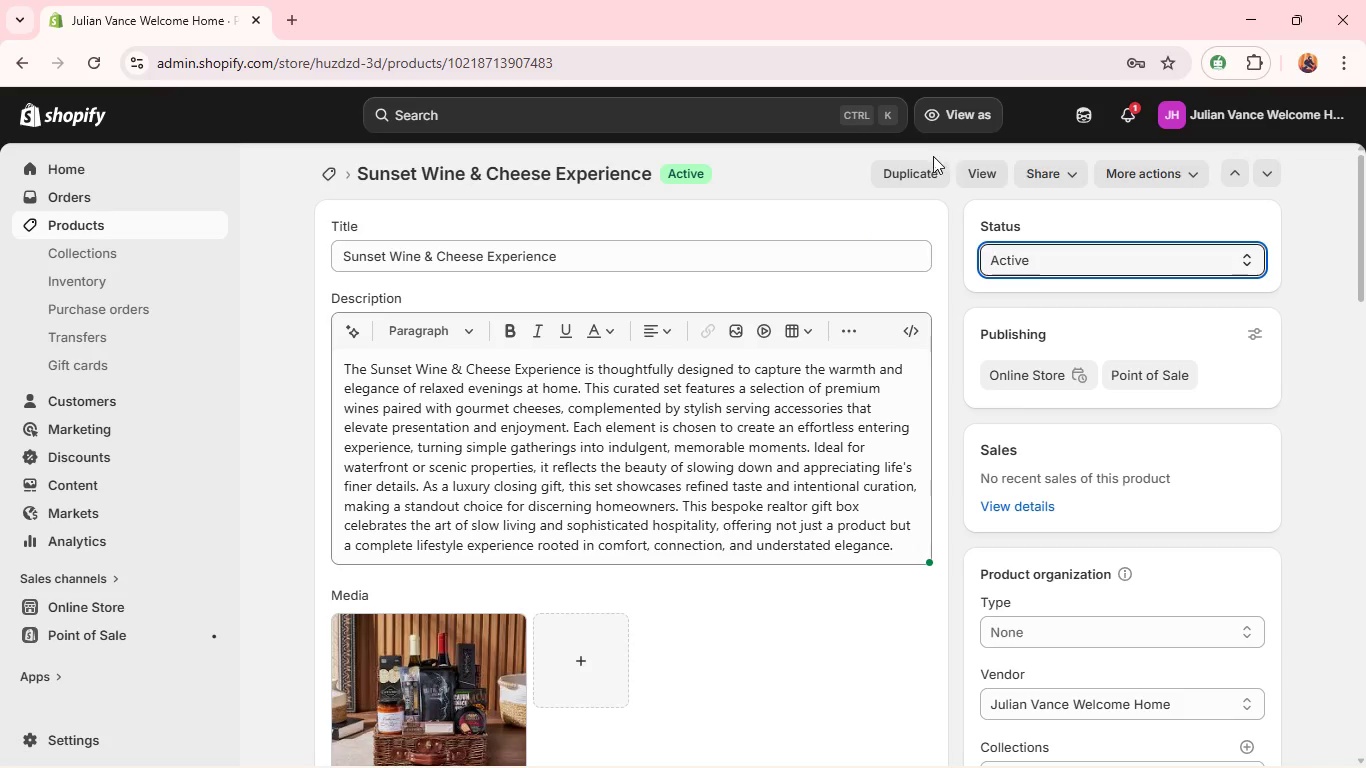 
left_click([902, 184])
 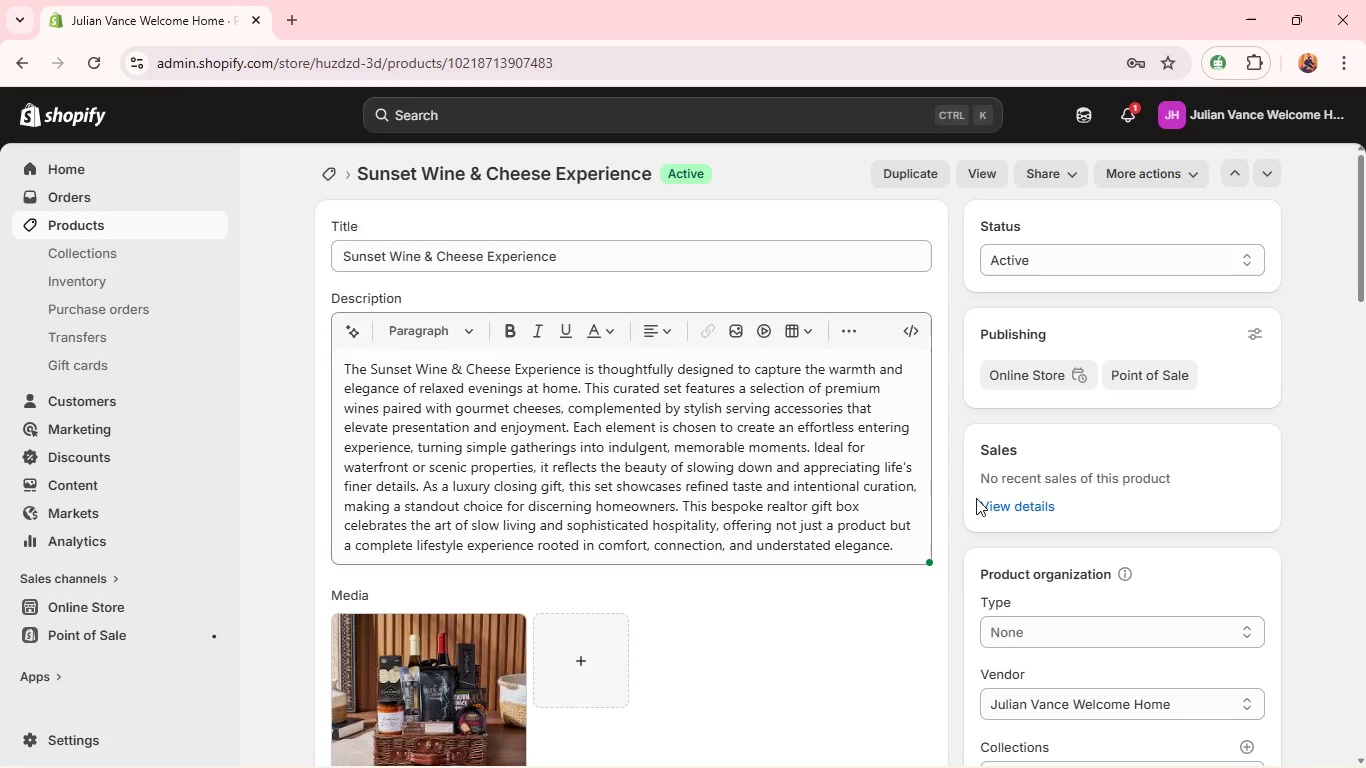 
mouse_move([942, 548])
 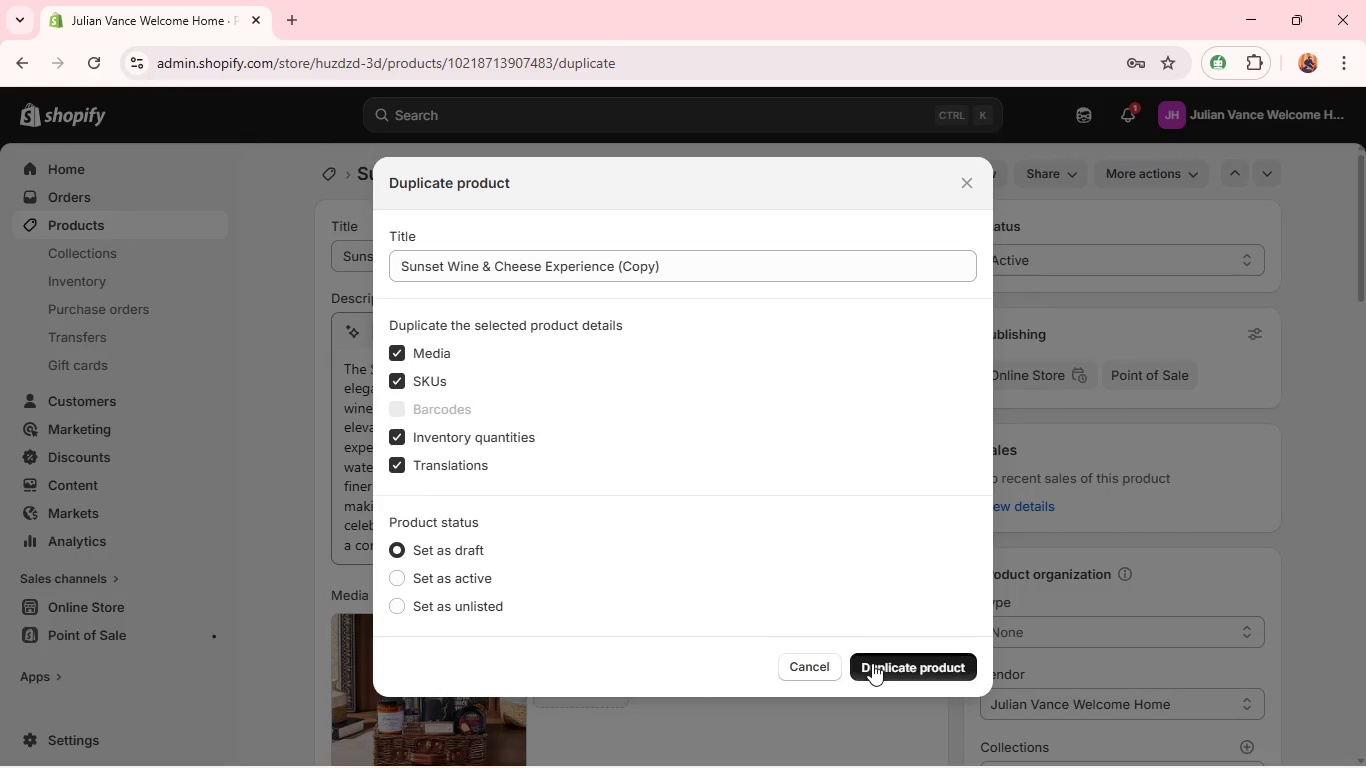 
left_click([872, 663])
 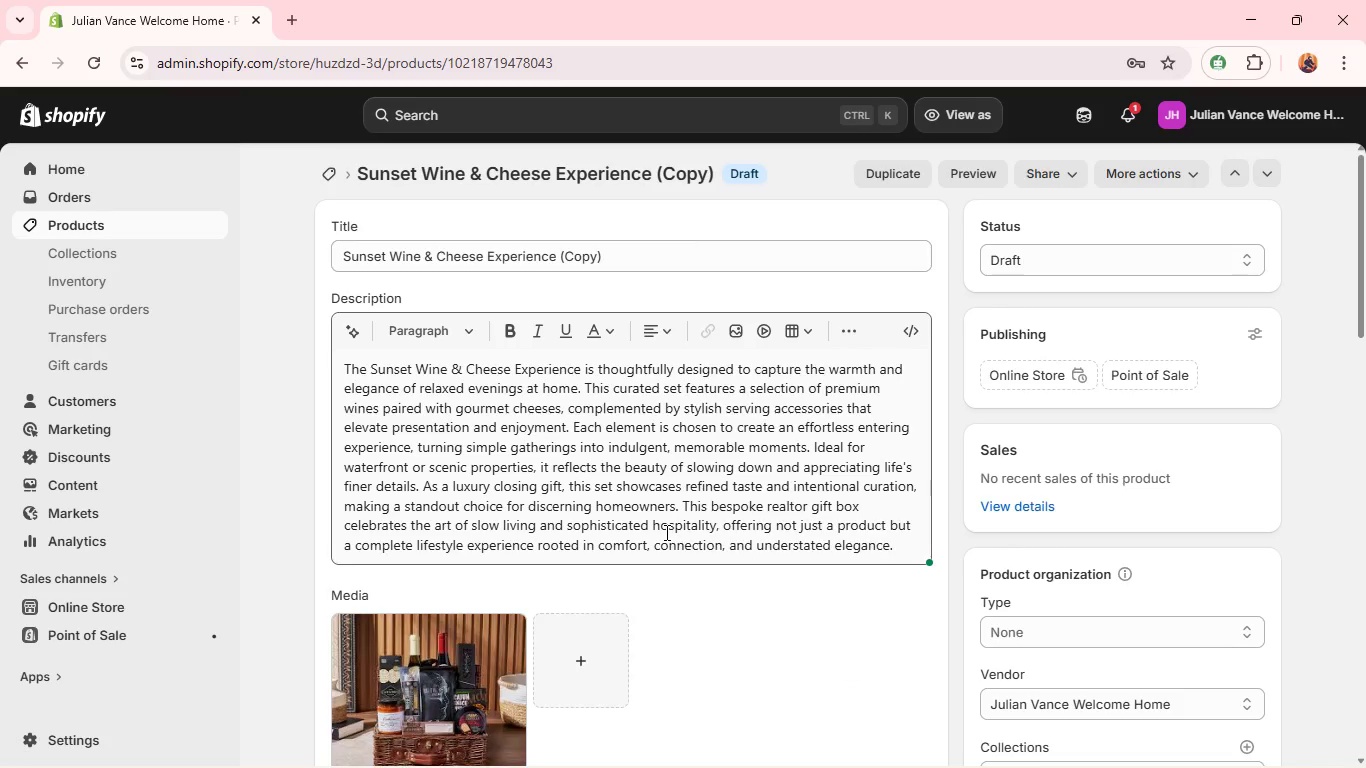 
wait(26.97)
 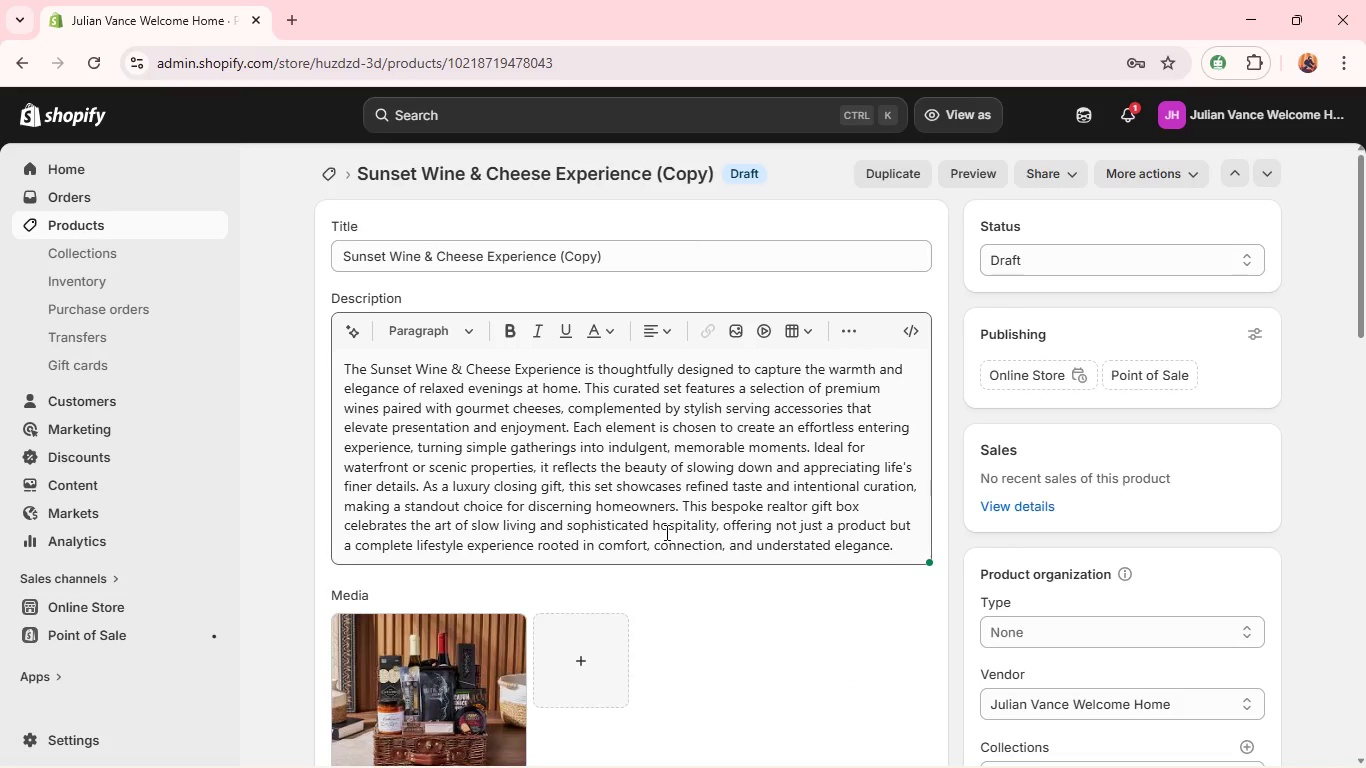 
left_click([123, 221])
 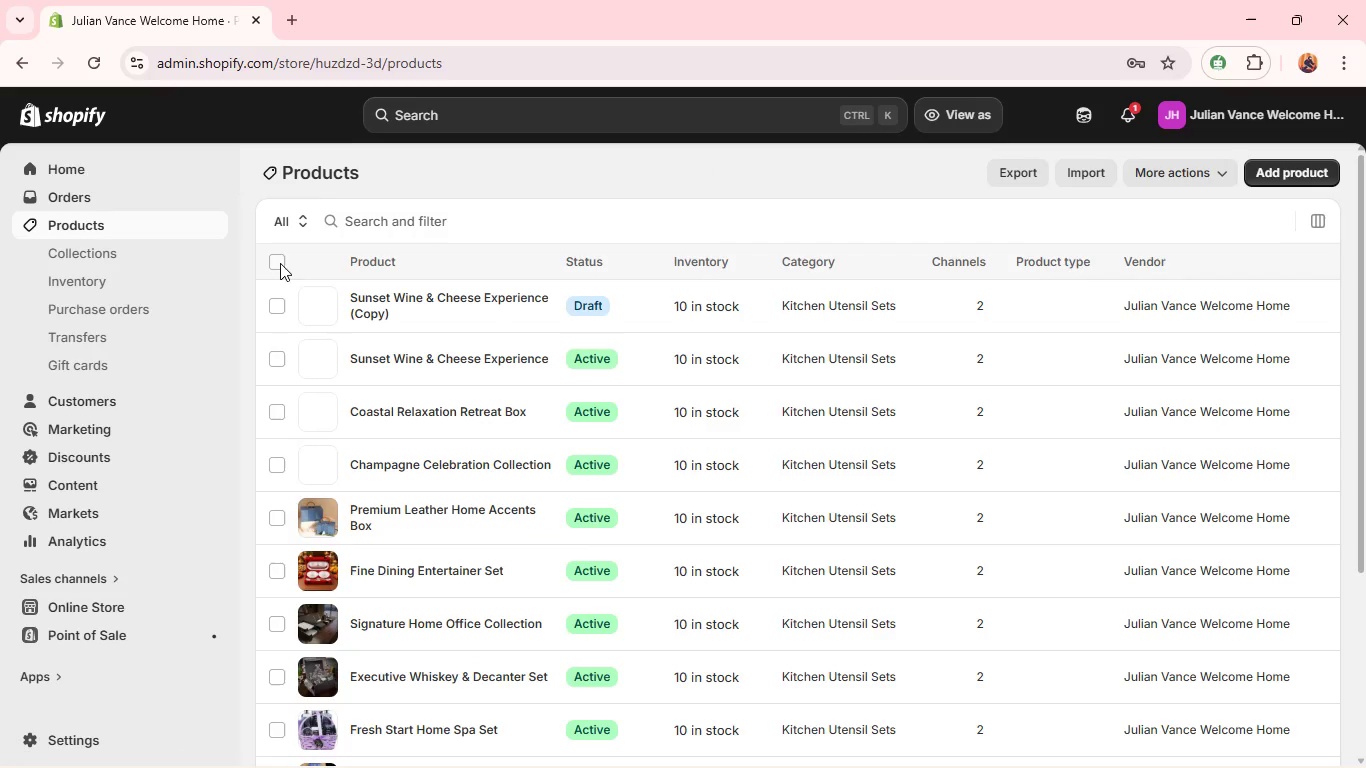 
wait(5.45)
 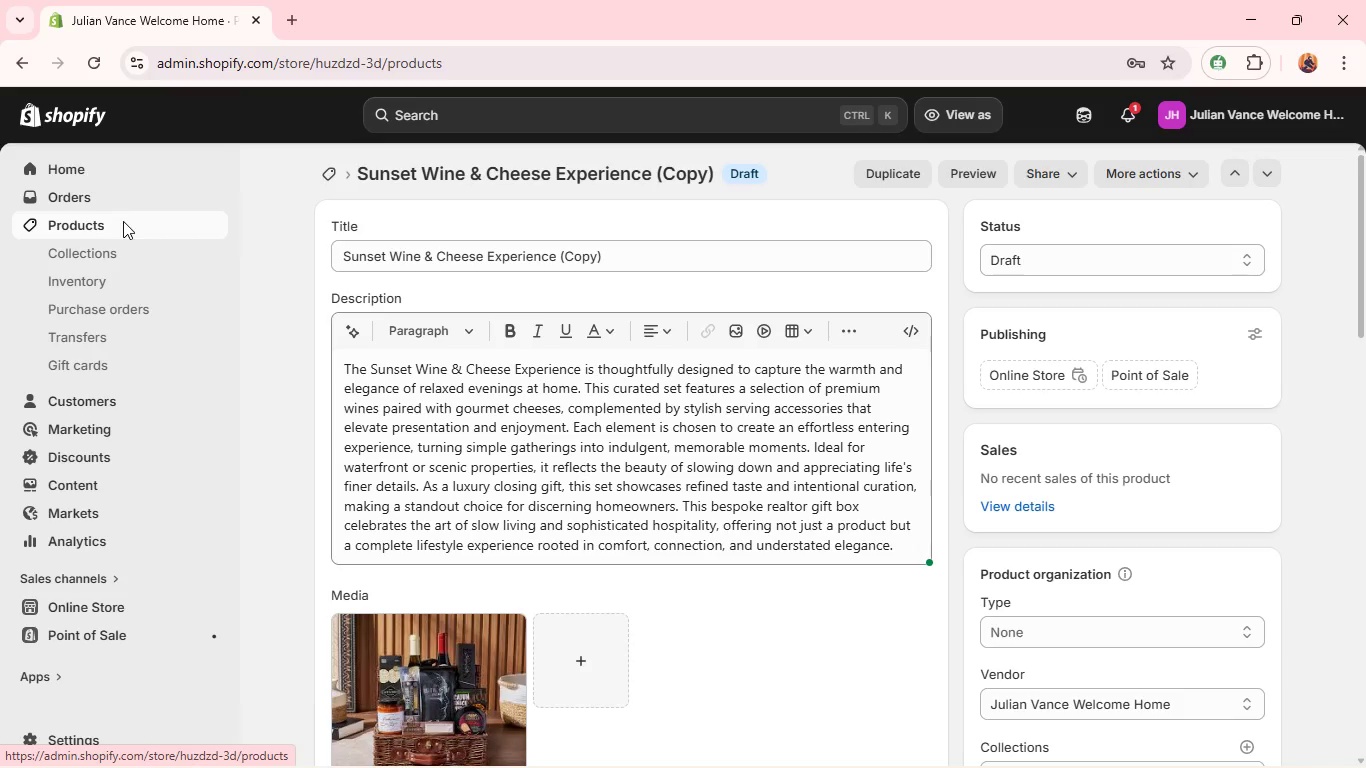 
left_click([283, 264])
 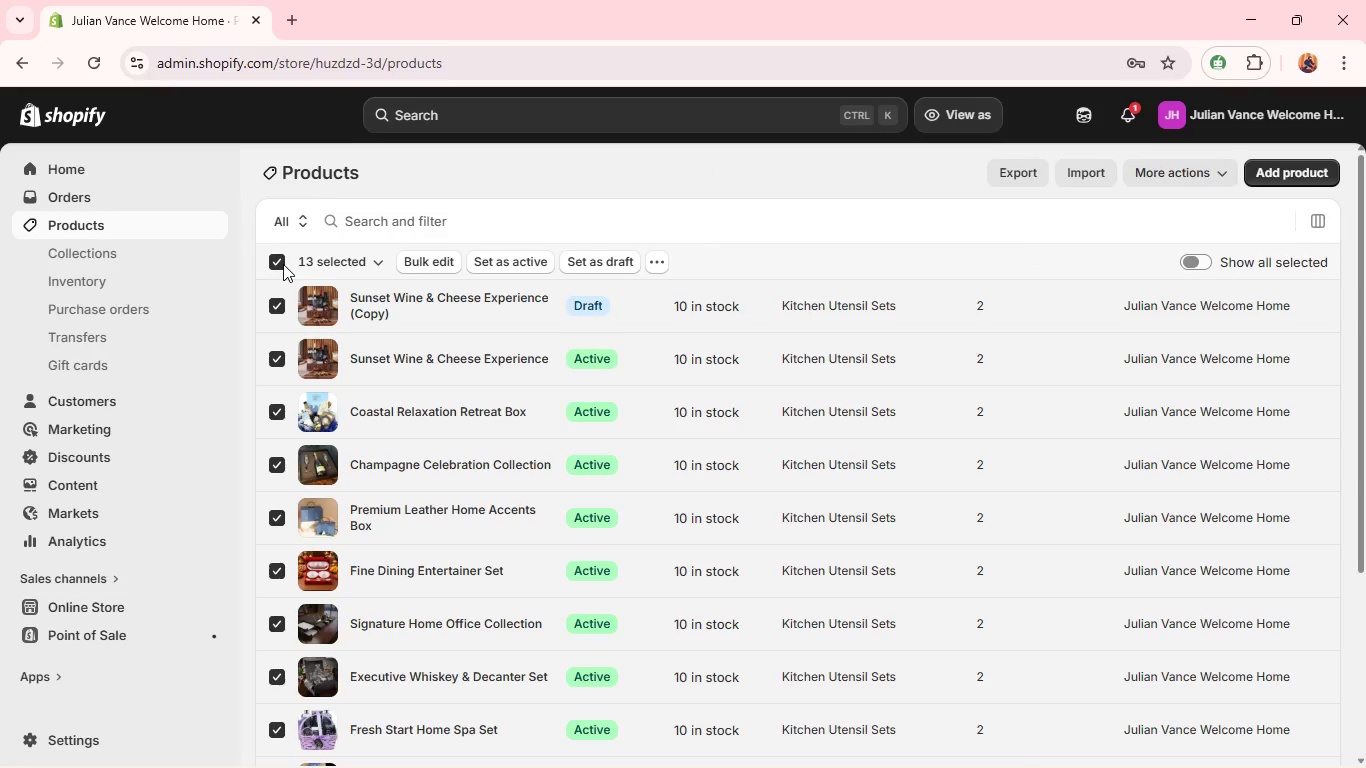 
left_click([283, 264])
 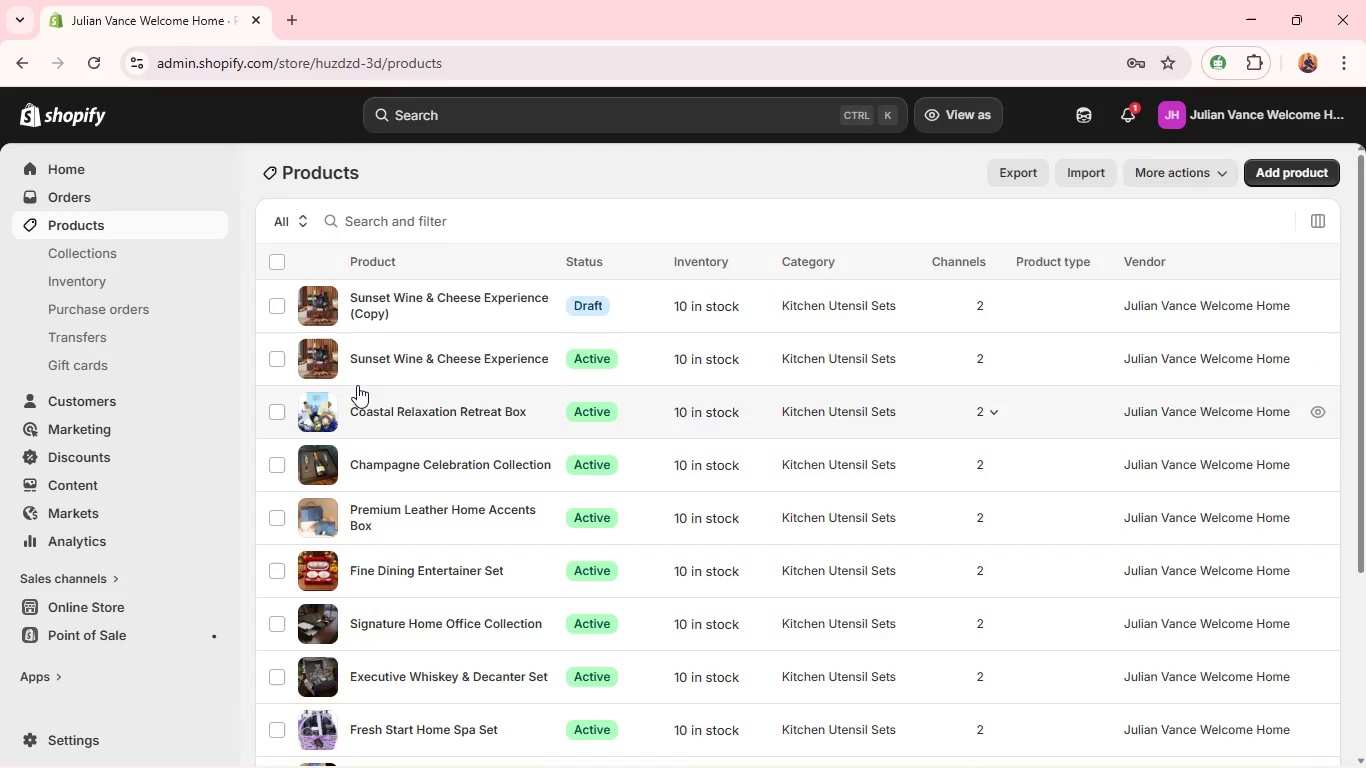 
wait(13.53)
 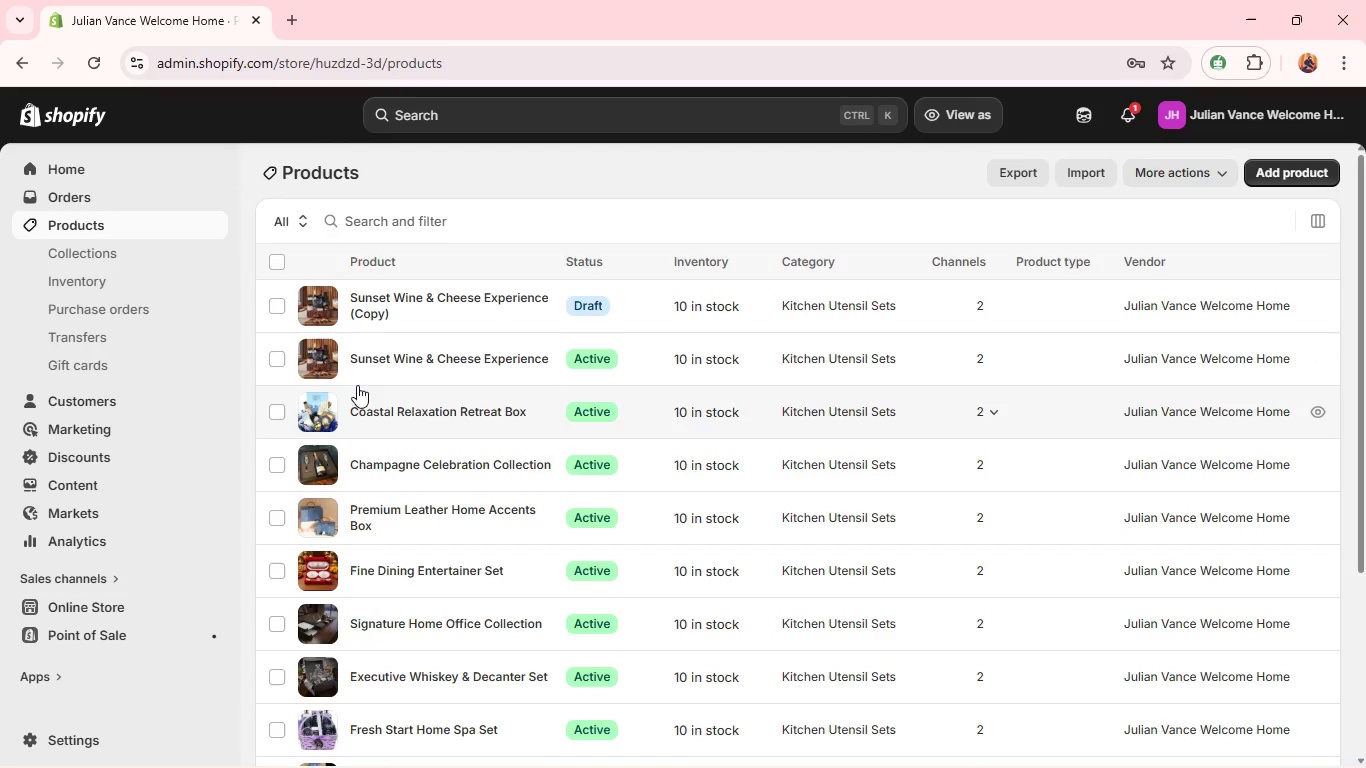 
left_click([387, 297])
 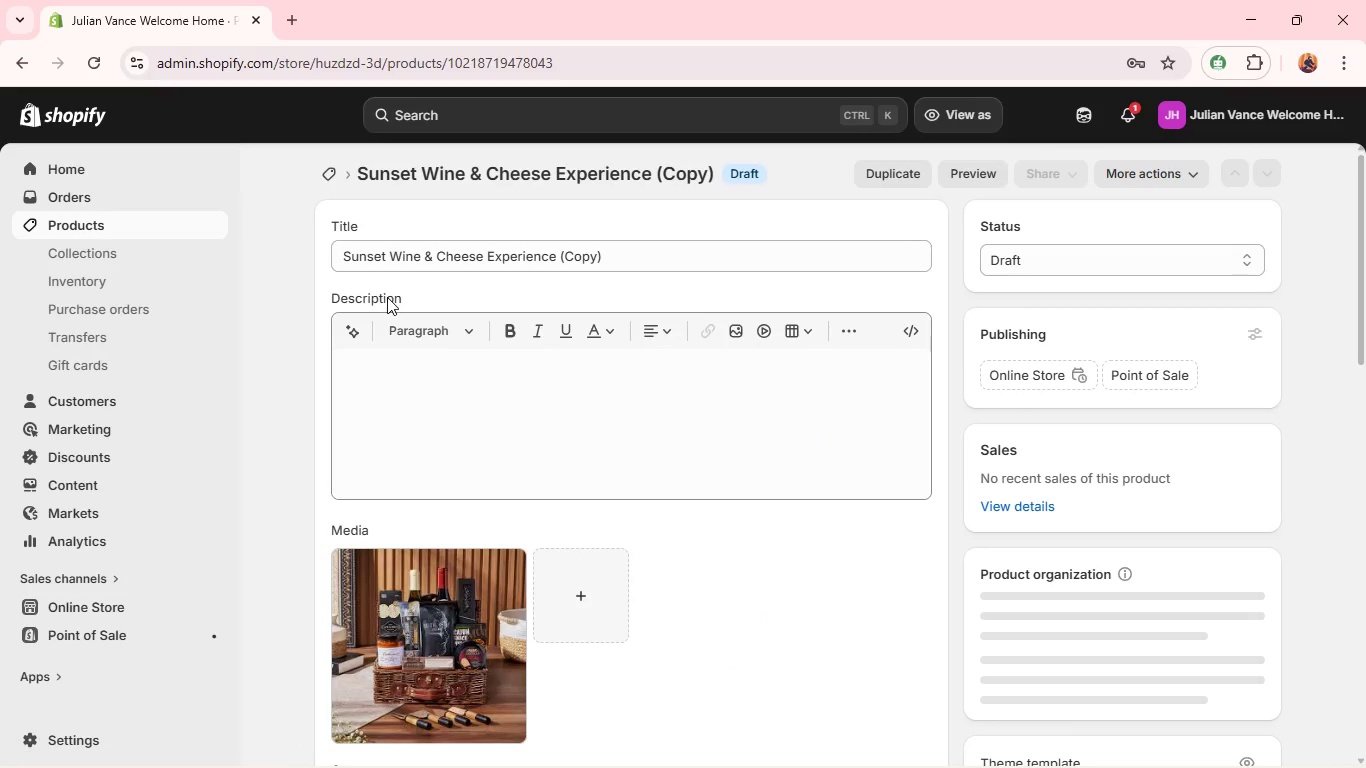 
wait(5.58)
 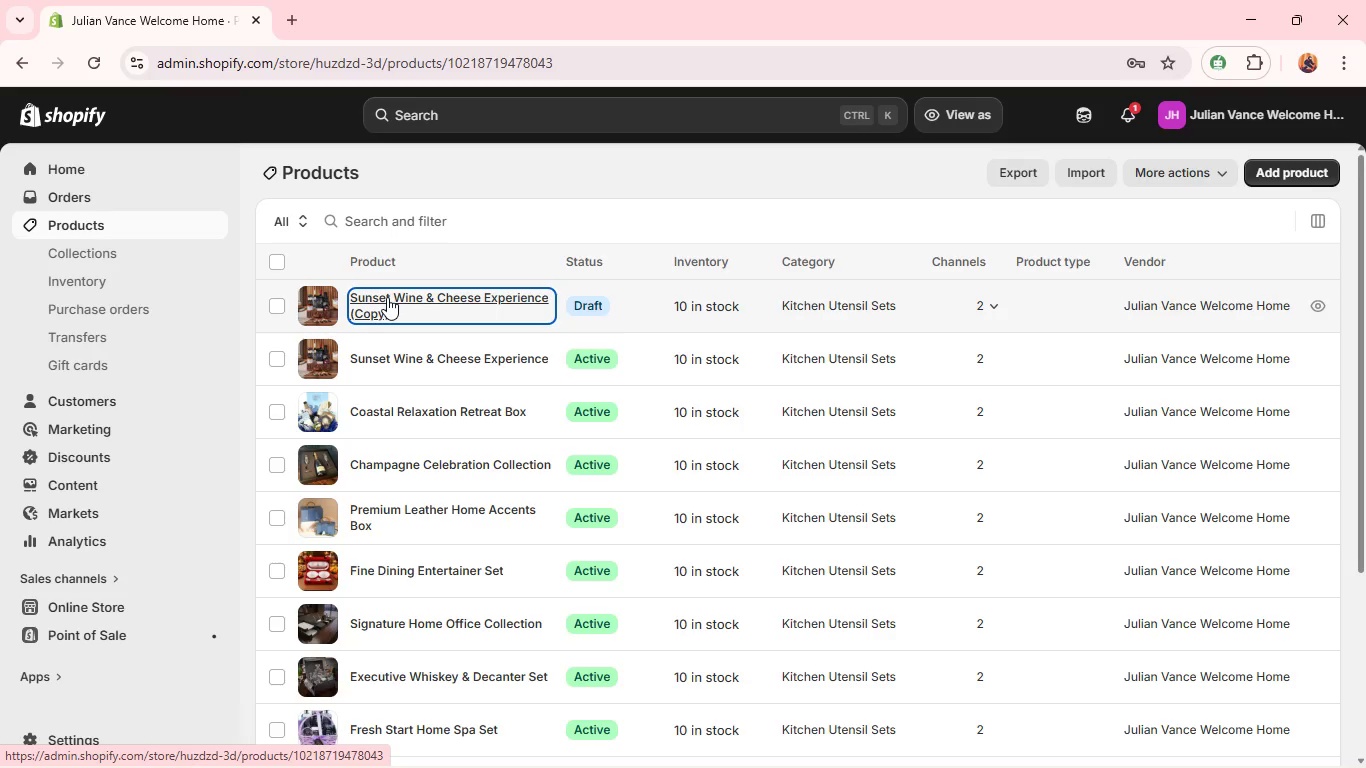 
key(Alt+AltLeft)
 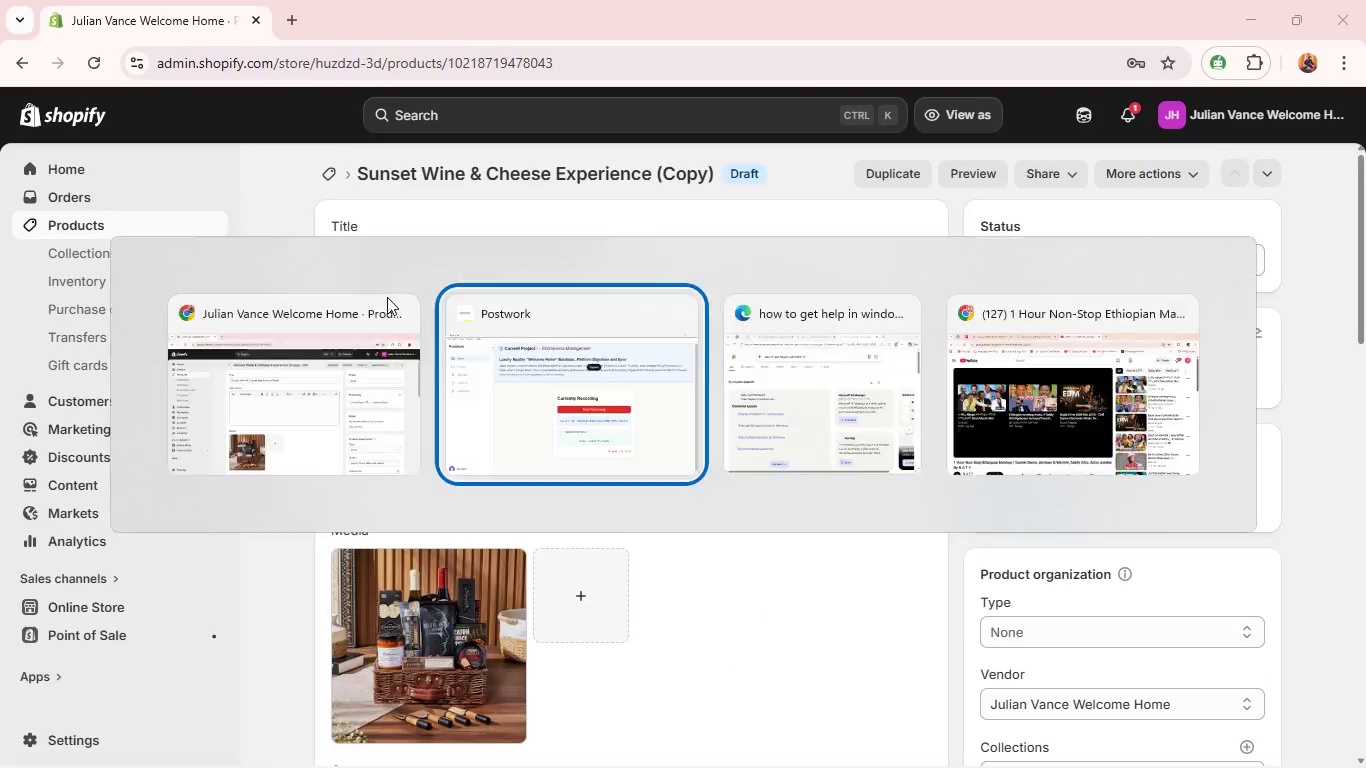 
key(Alt+Tab)